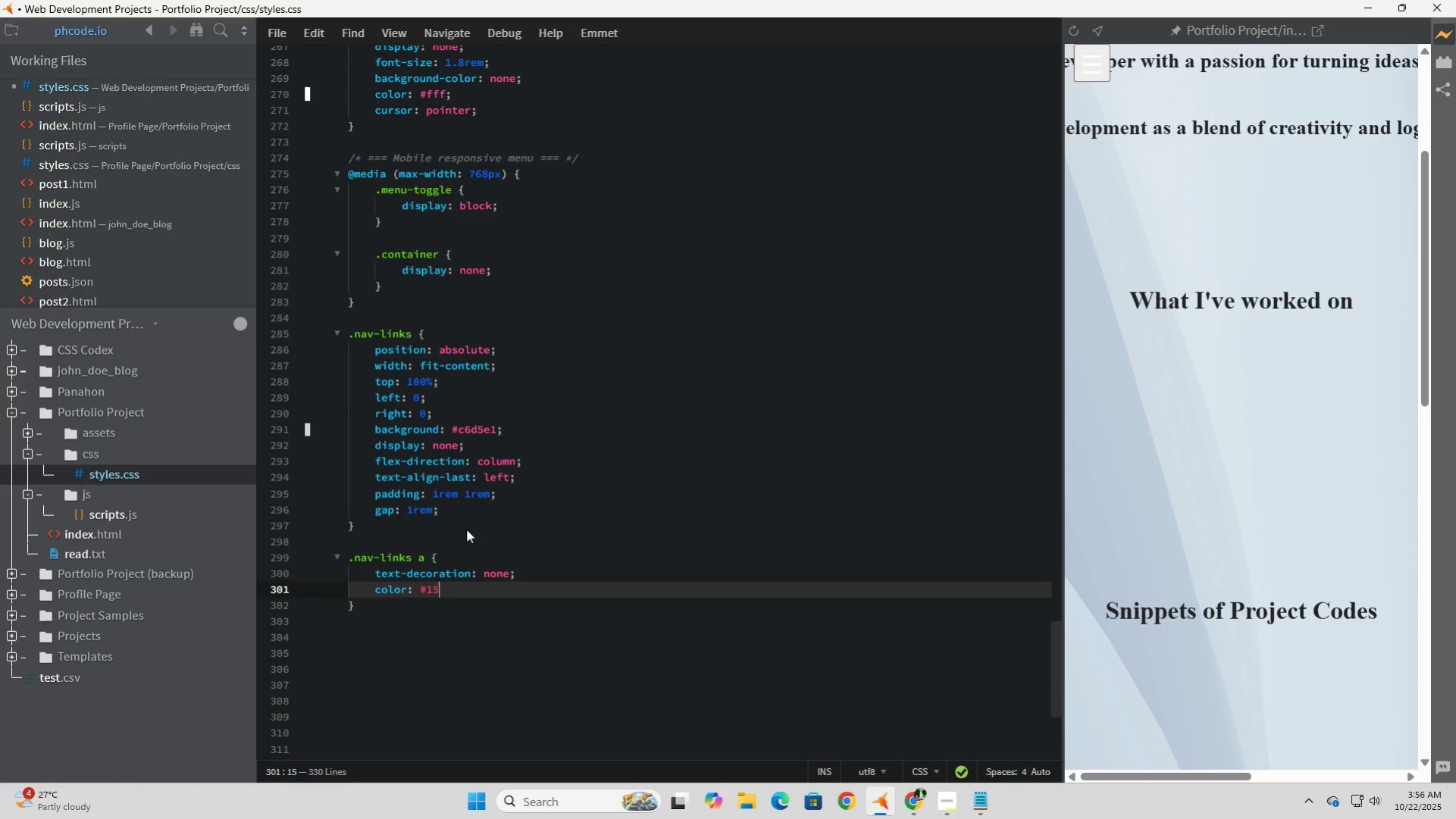 
key(Numpad5)
 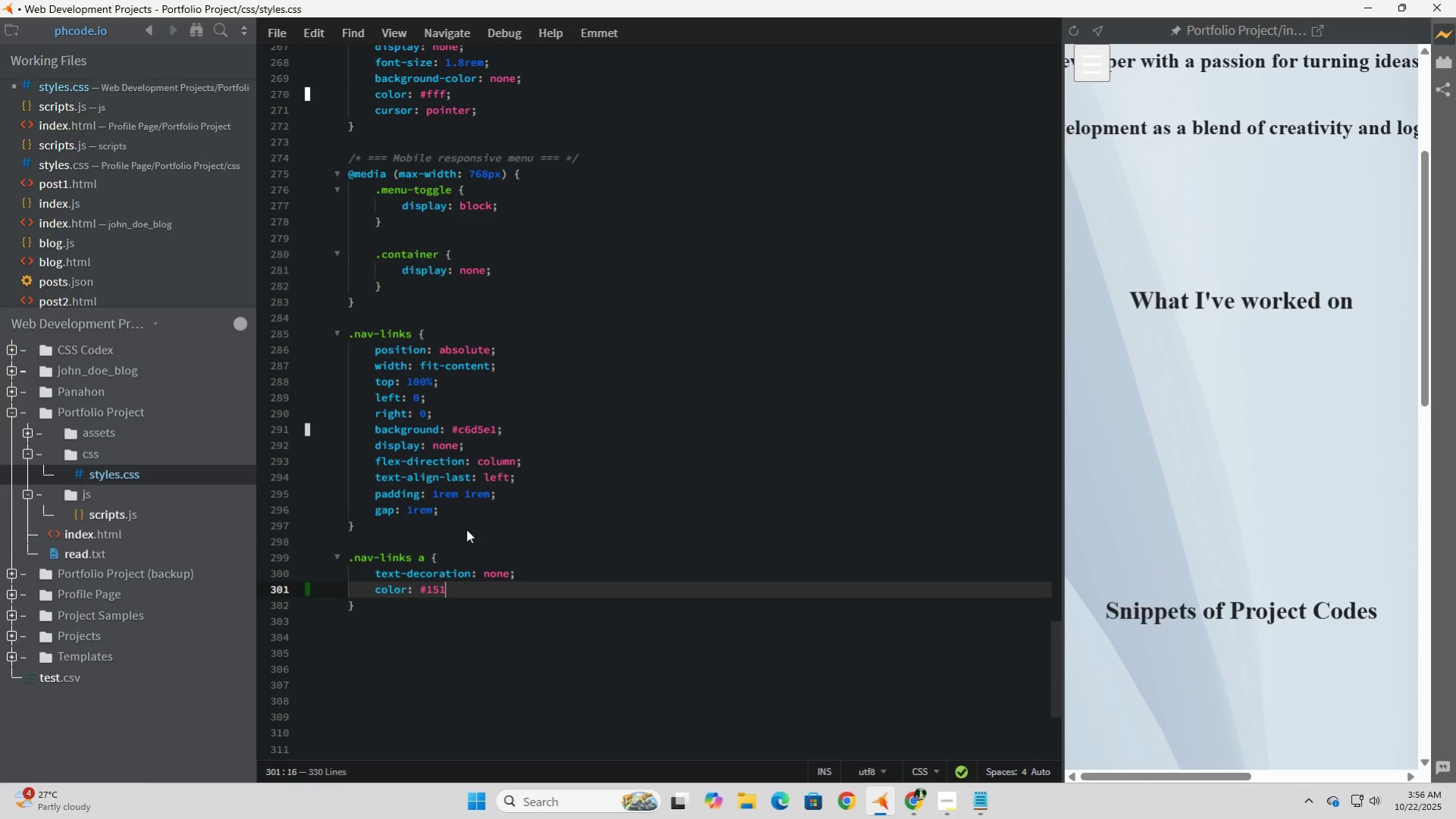 
key(Numpad1)
 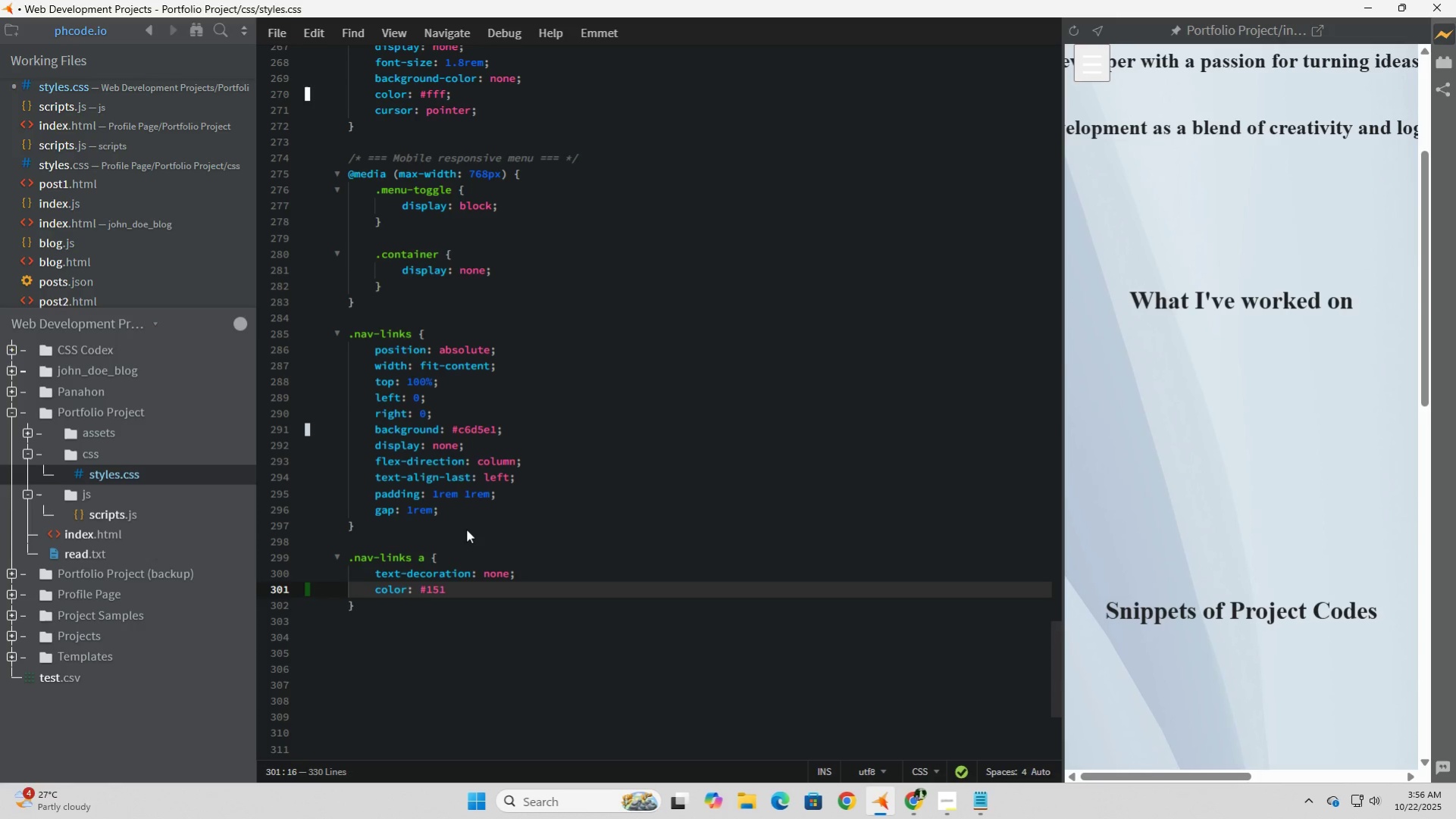 
key(Numpad8)
 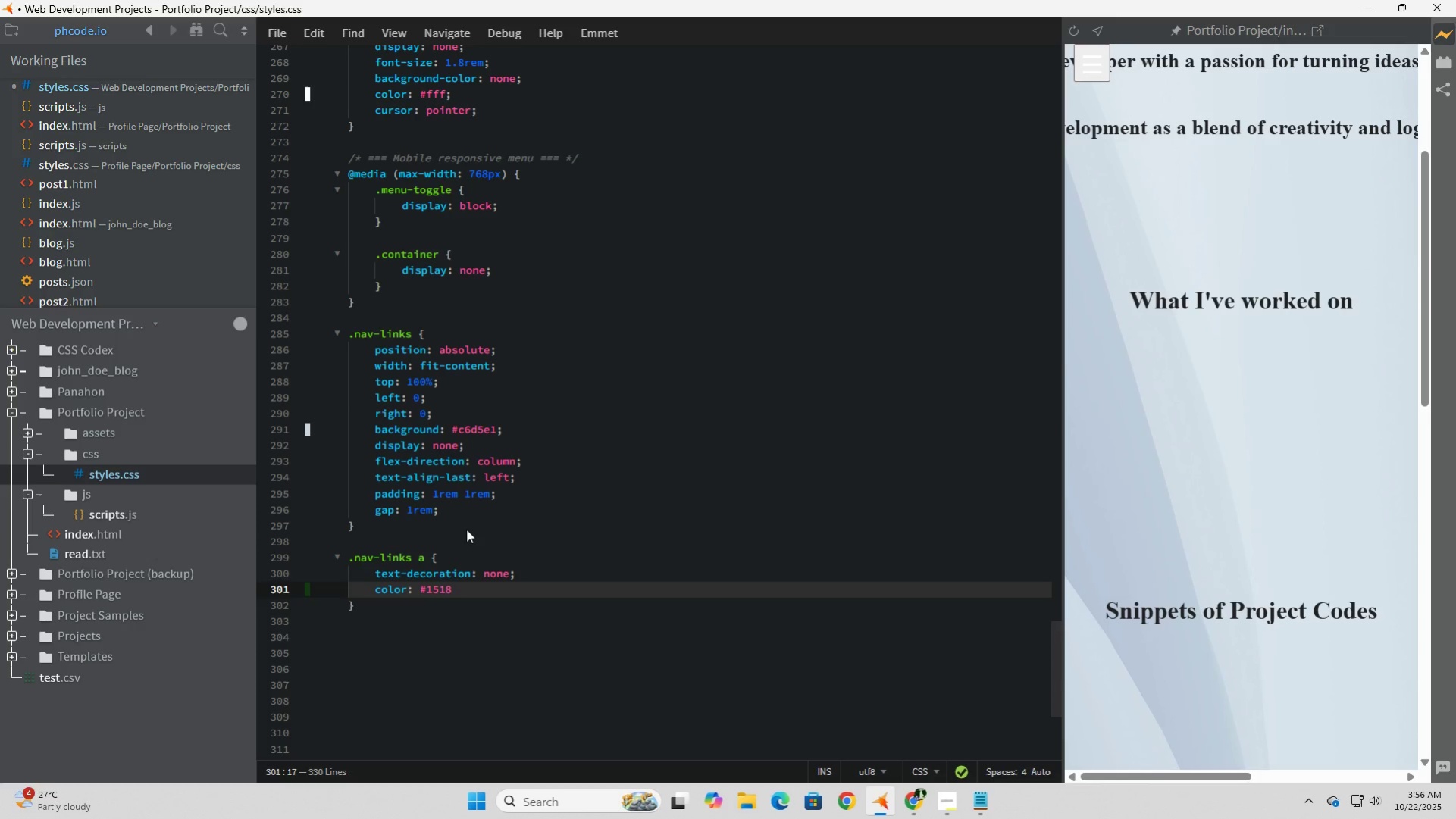 
key(Numpad1)
 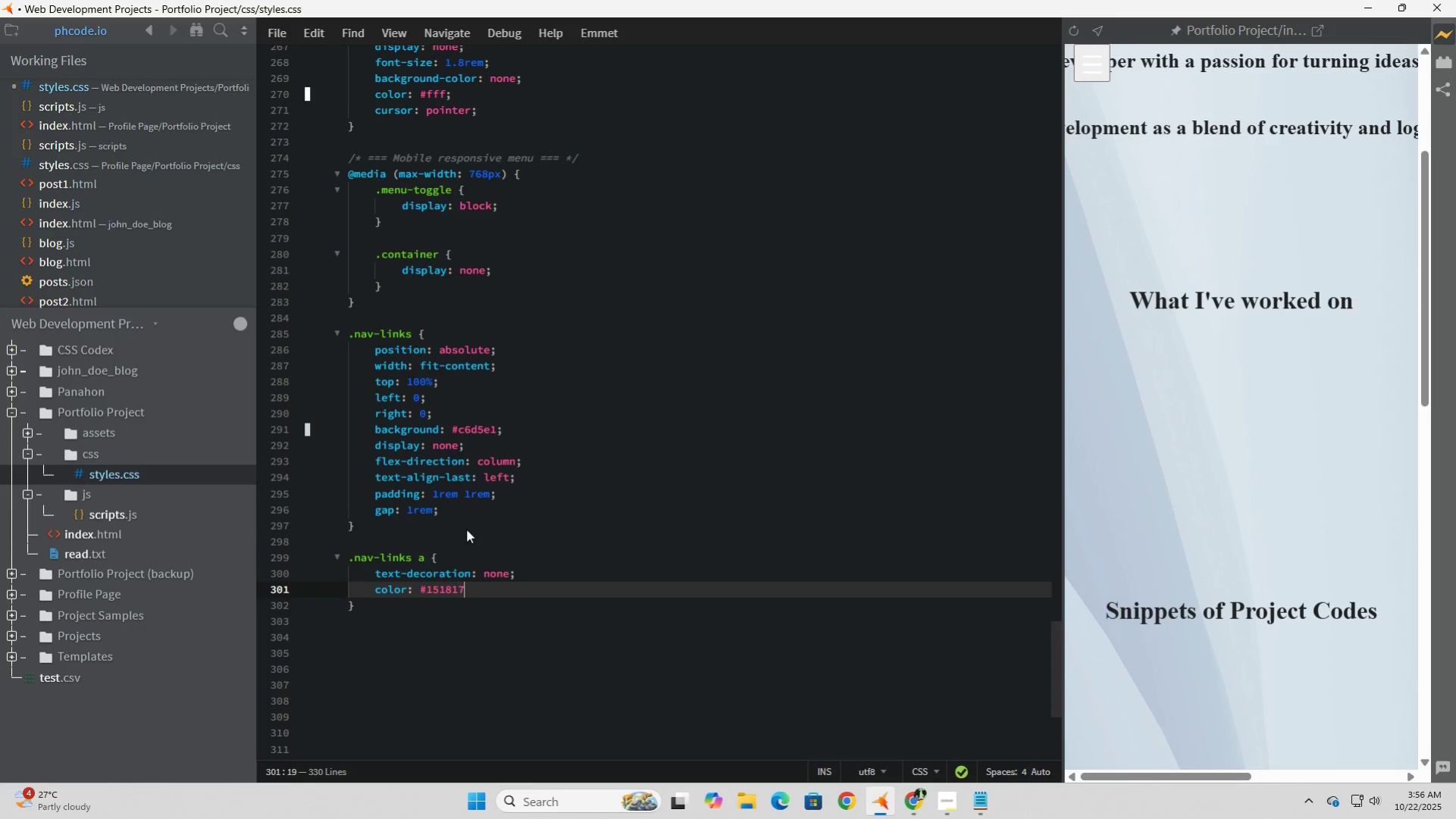 
key(Numpad7)
 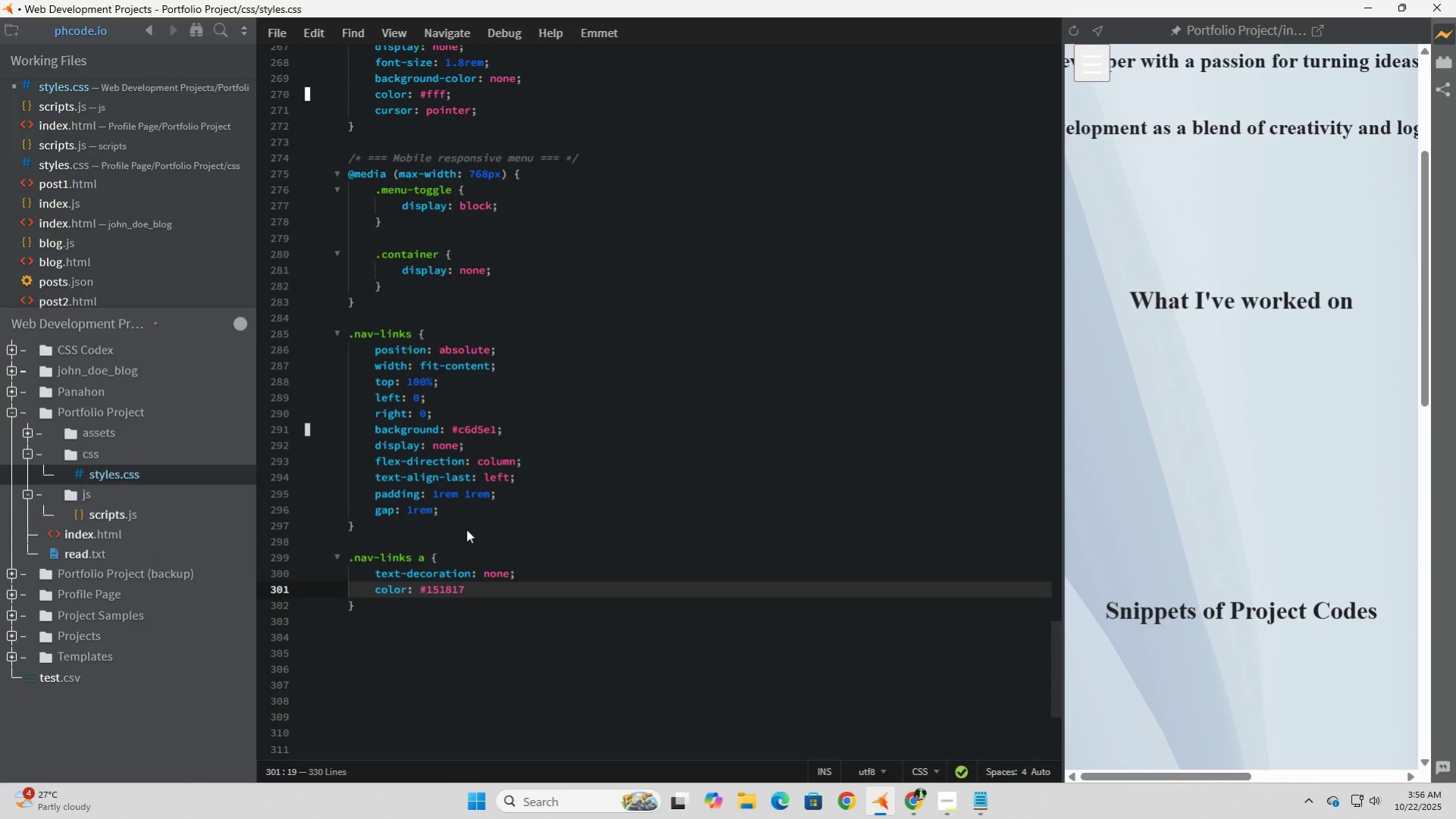 
wait(6.52)
 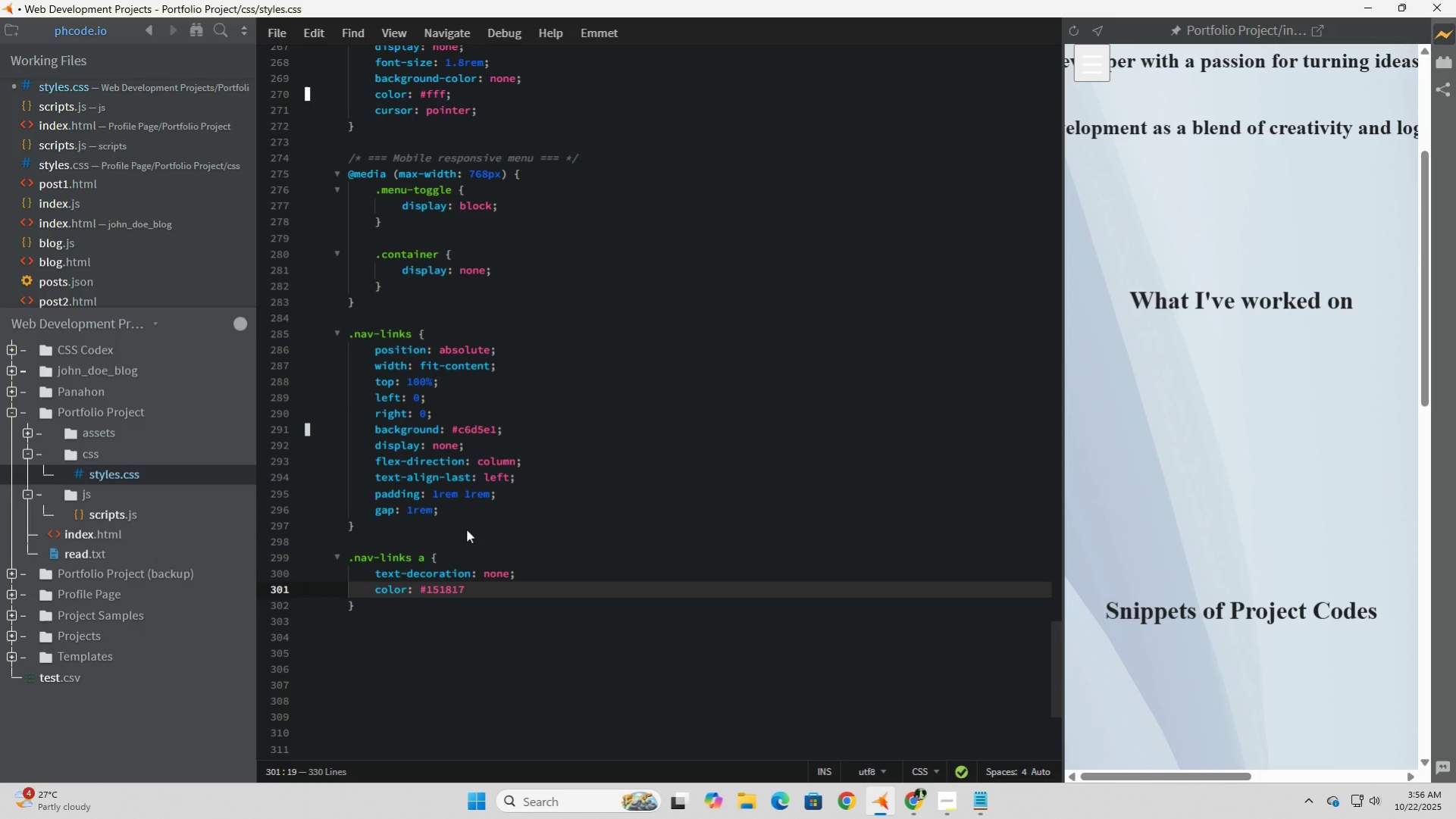 
key(Semicolon)
 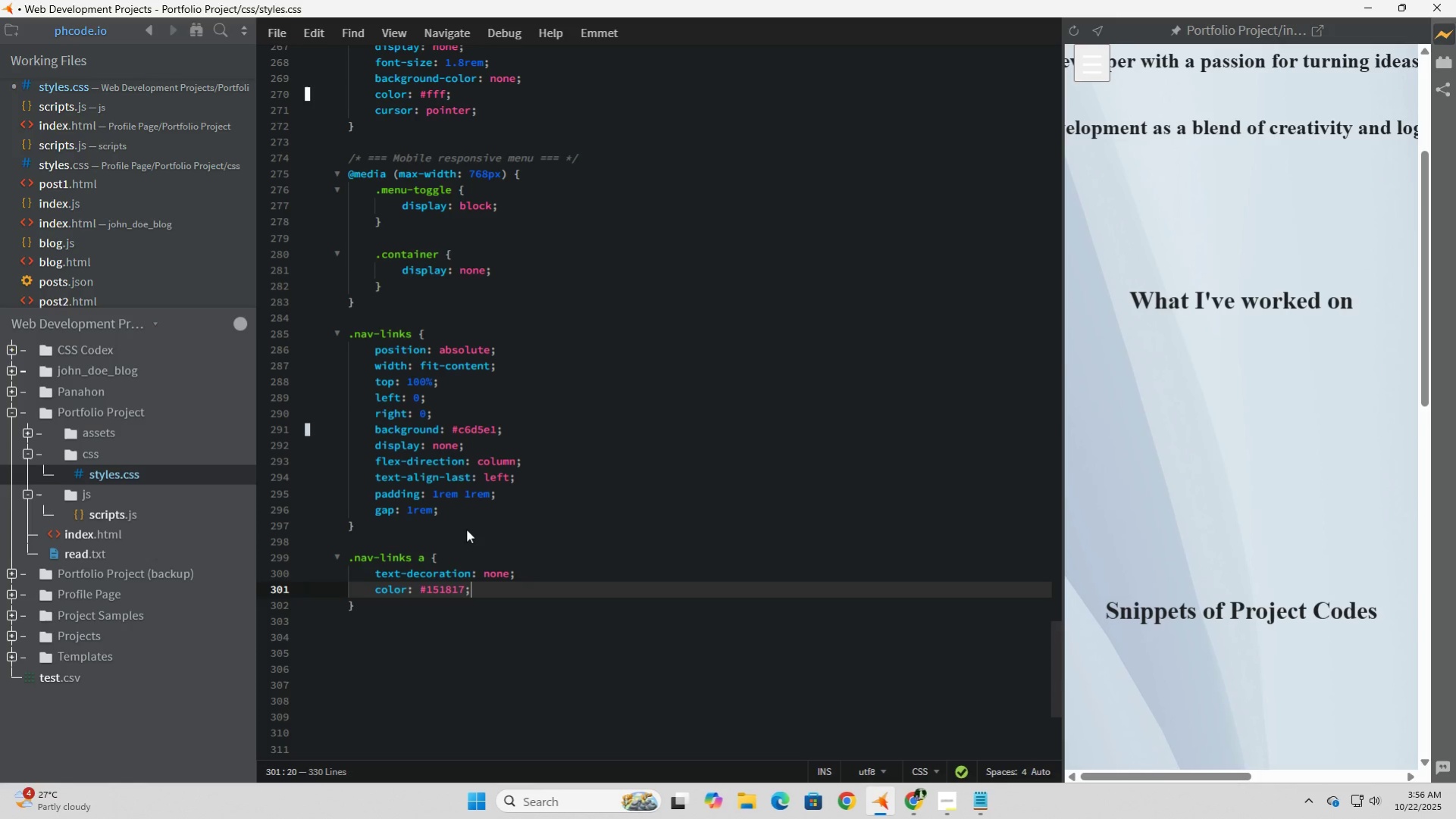 
key(Enter)
 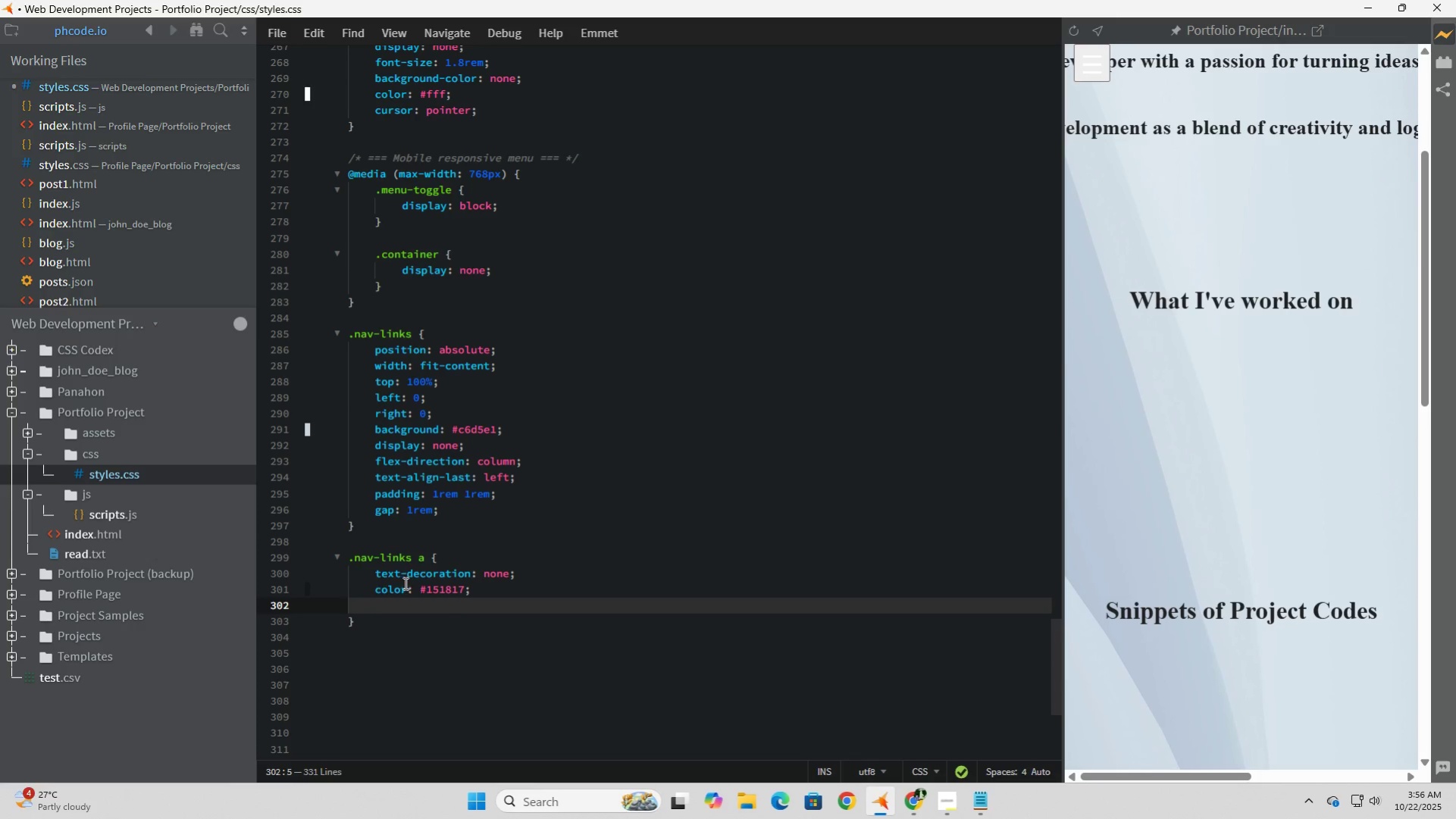 
left_click([442, 591])
 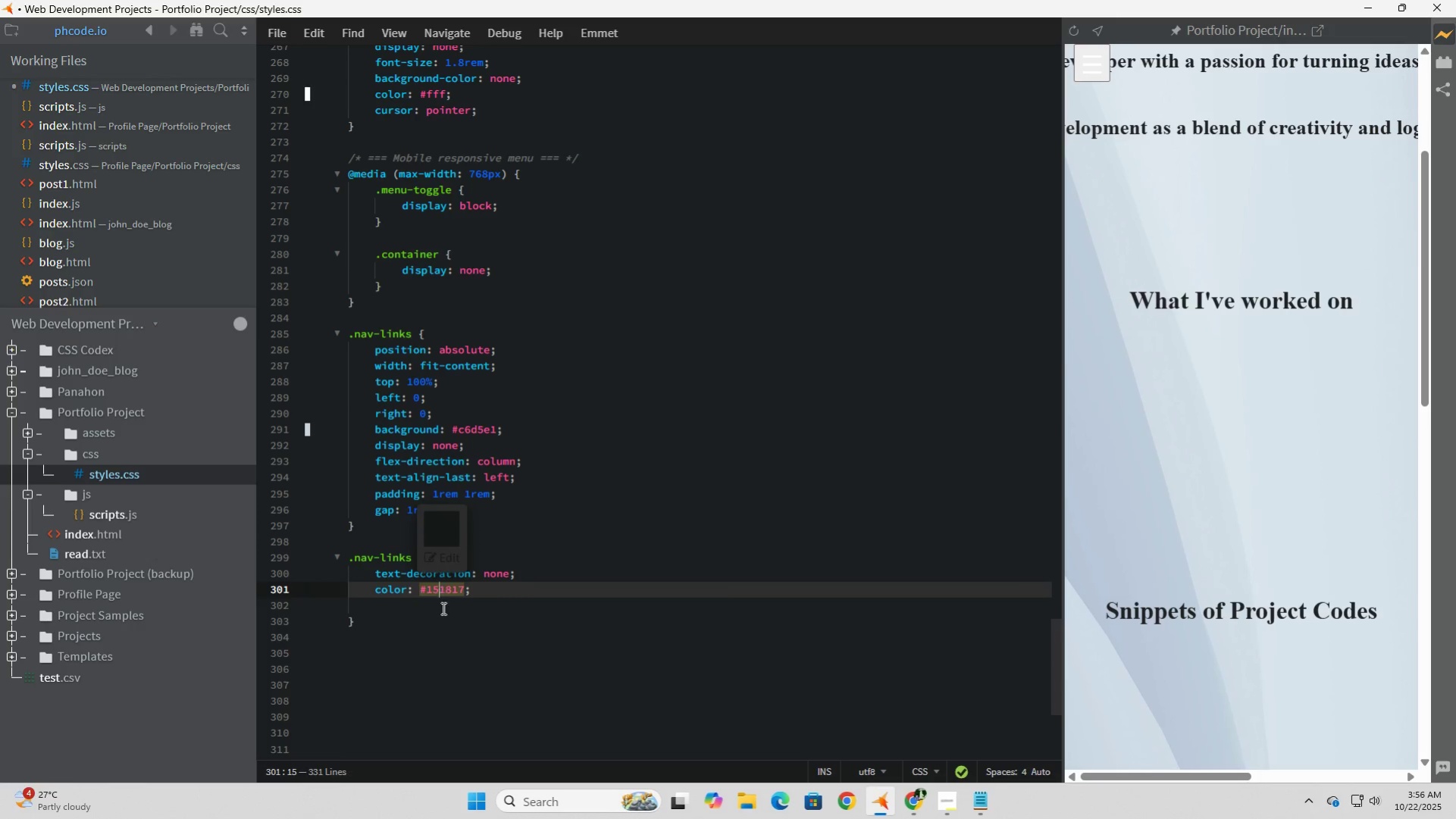 
left_click([442, 611])
 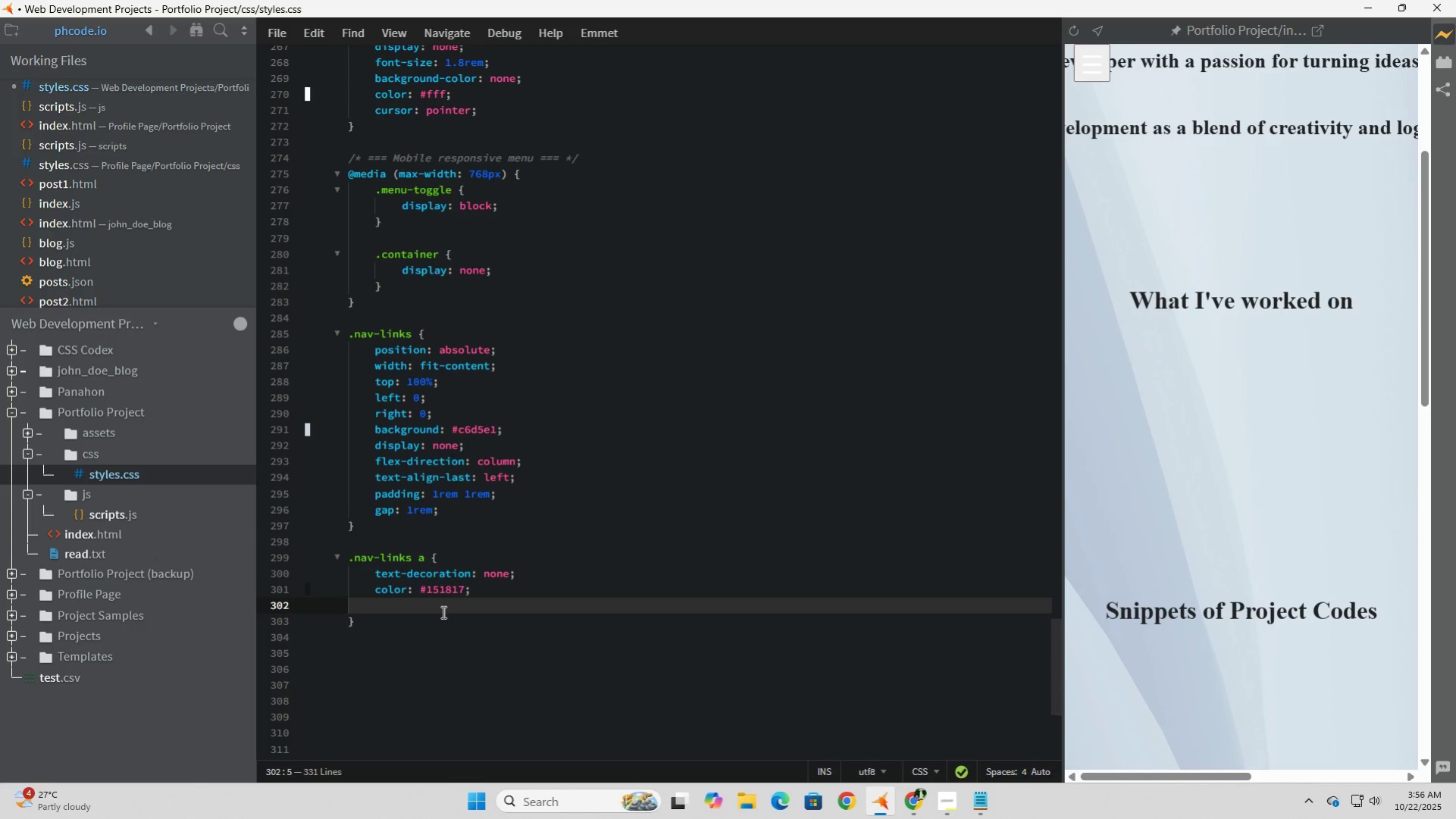 
type(transition:)
key(Tab)
key(Backspace)
key(Backspace)
type( )
key(Backspace)
key(Backspace)
type( color 0.3s;)
 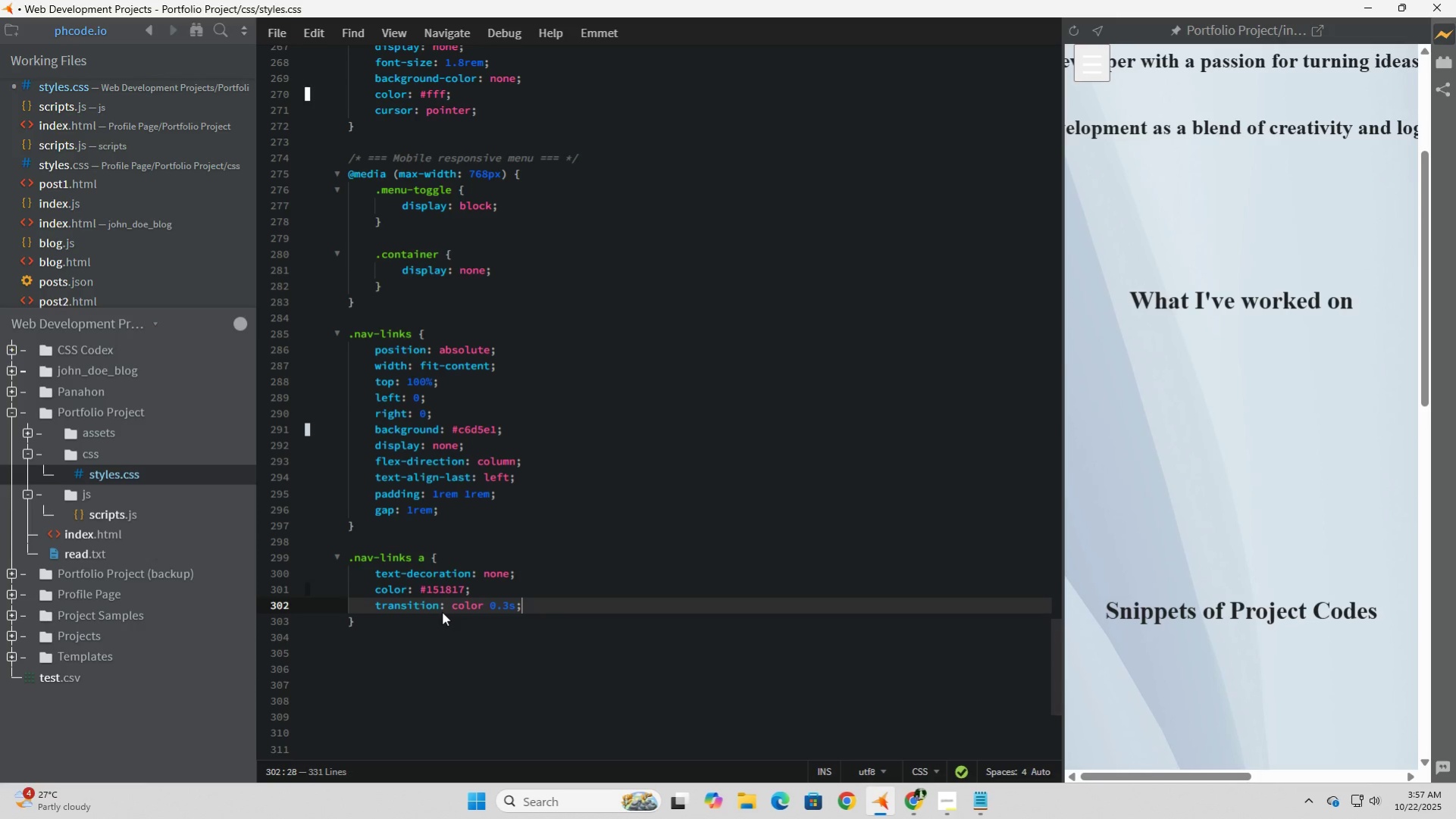 
key(ArrowDown)
 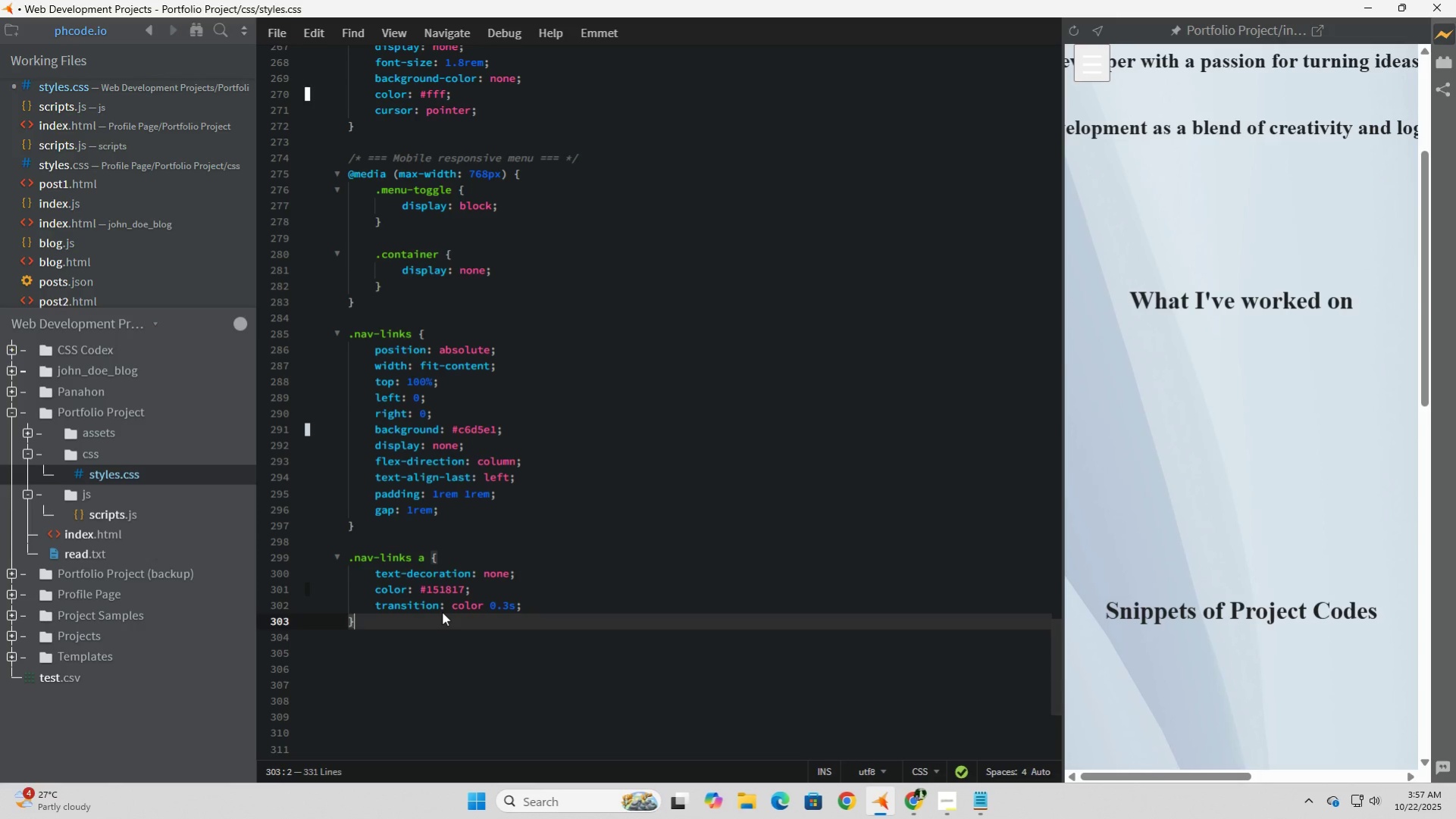 
key(Enter)
 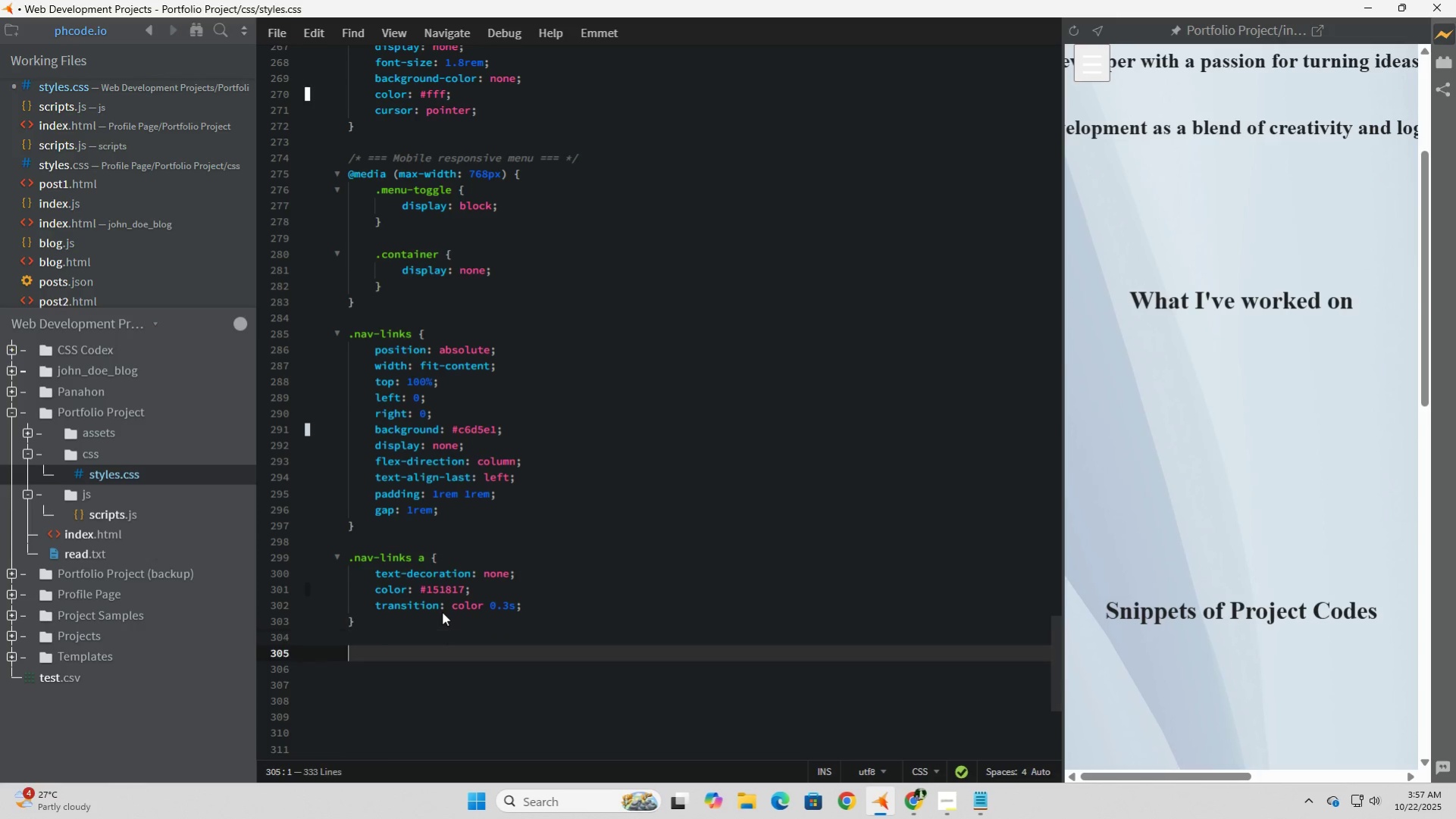 
key(Enter)
 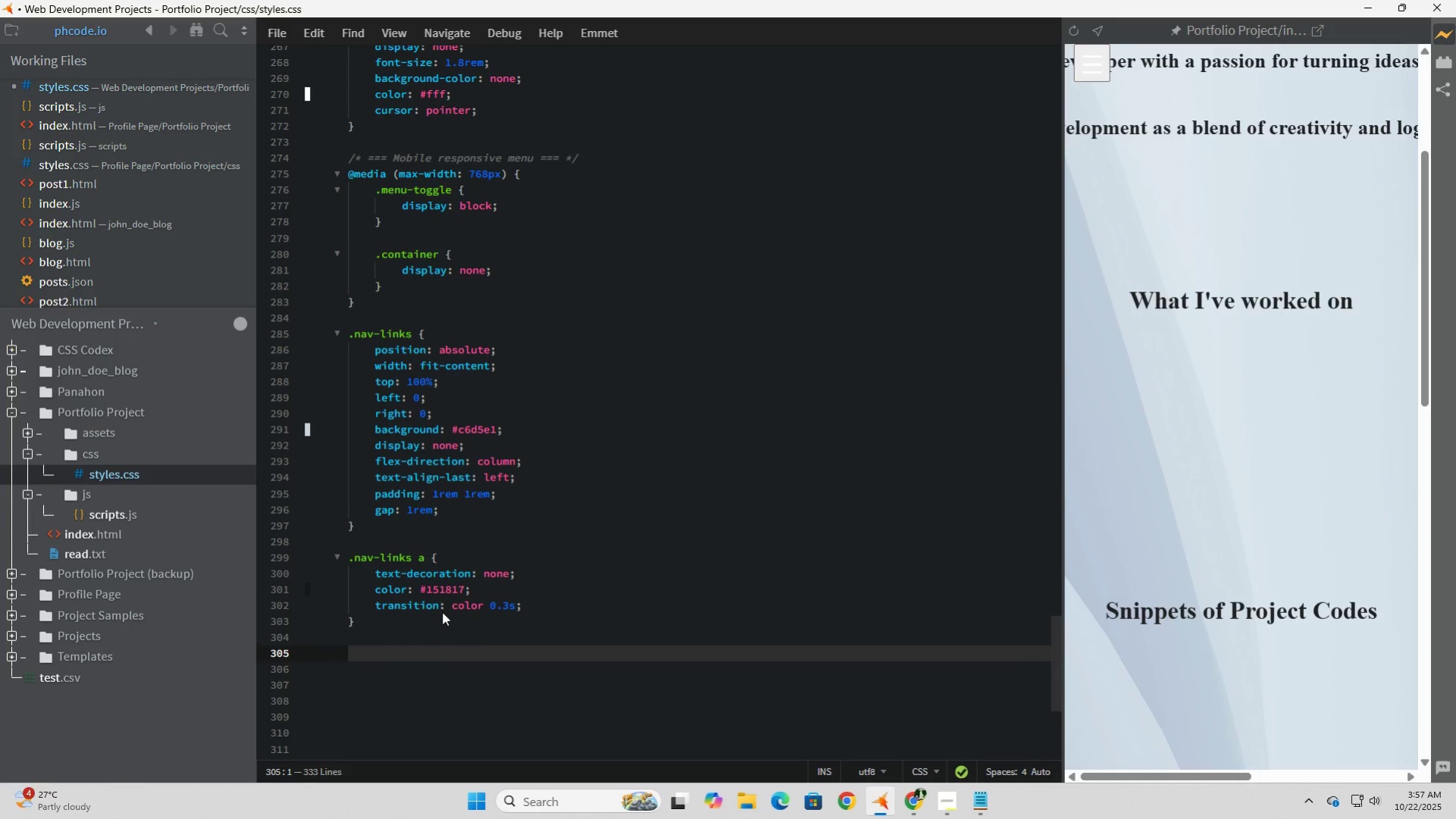 
scroll: coordinate [442, 611], scroll_direction: down, amount: 6.0
 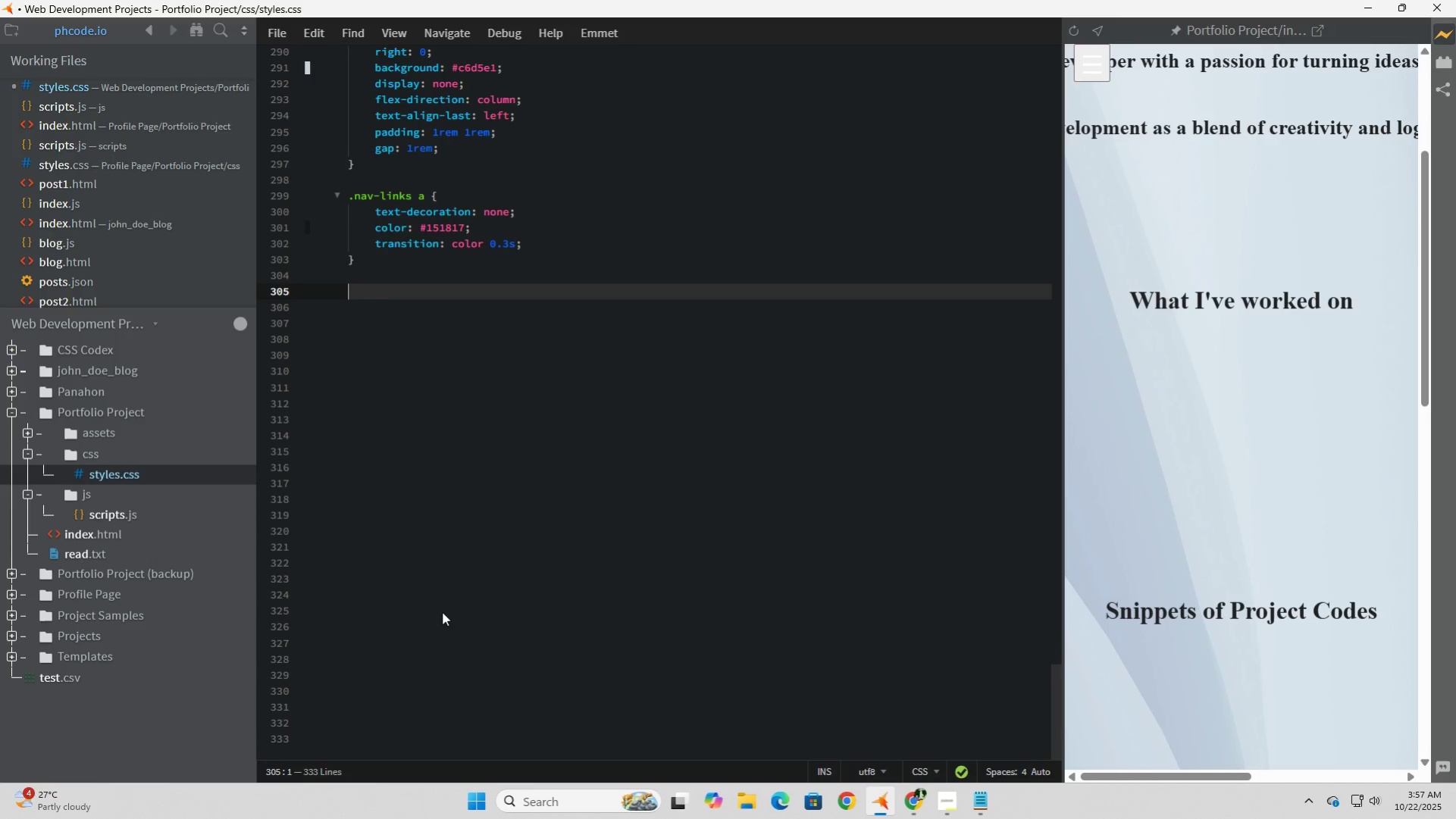 
wait(8.83)
 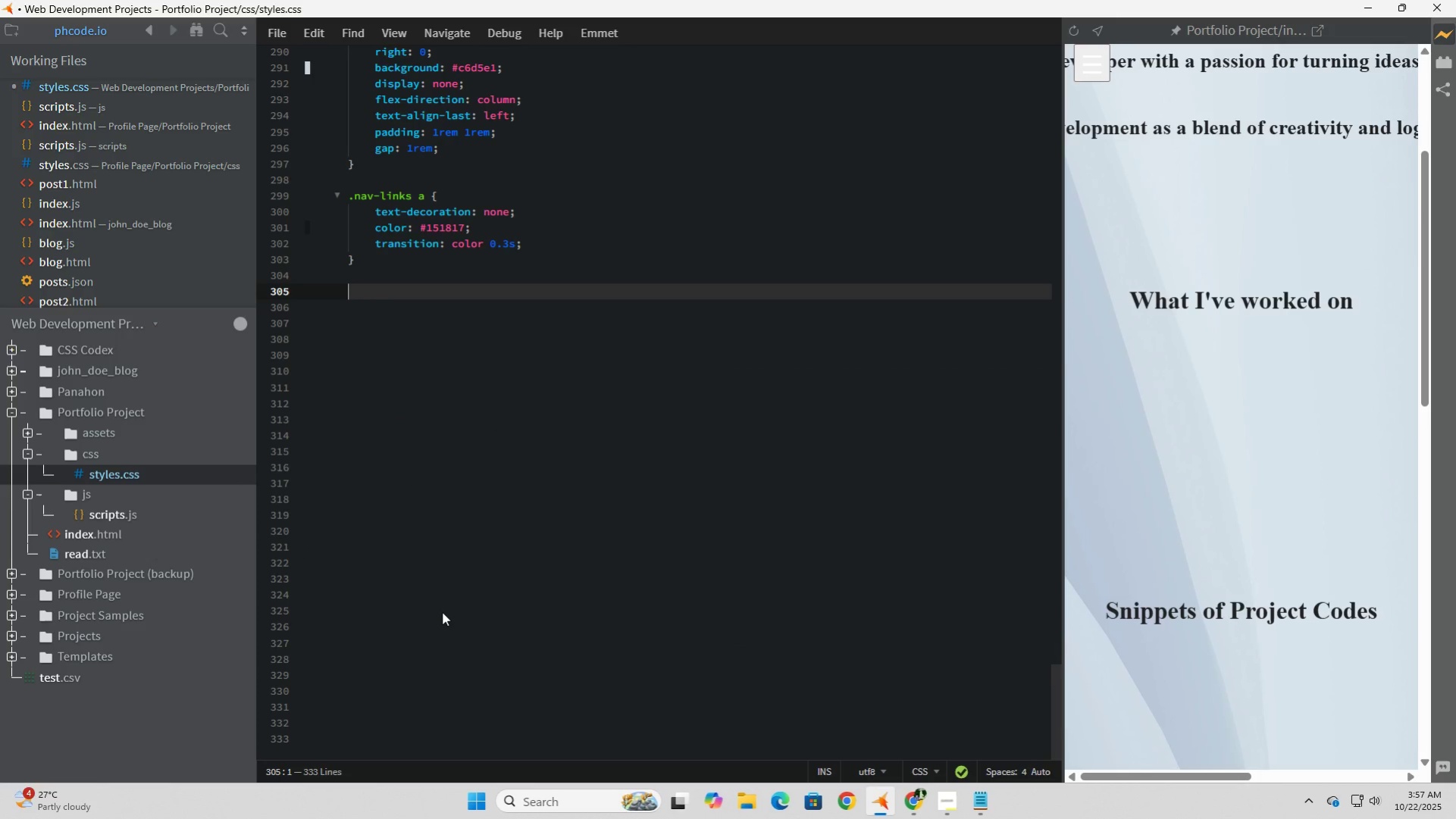 
type(.nav-links )
key(Backspace)
type(.active {)
 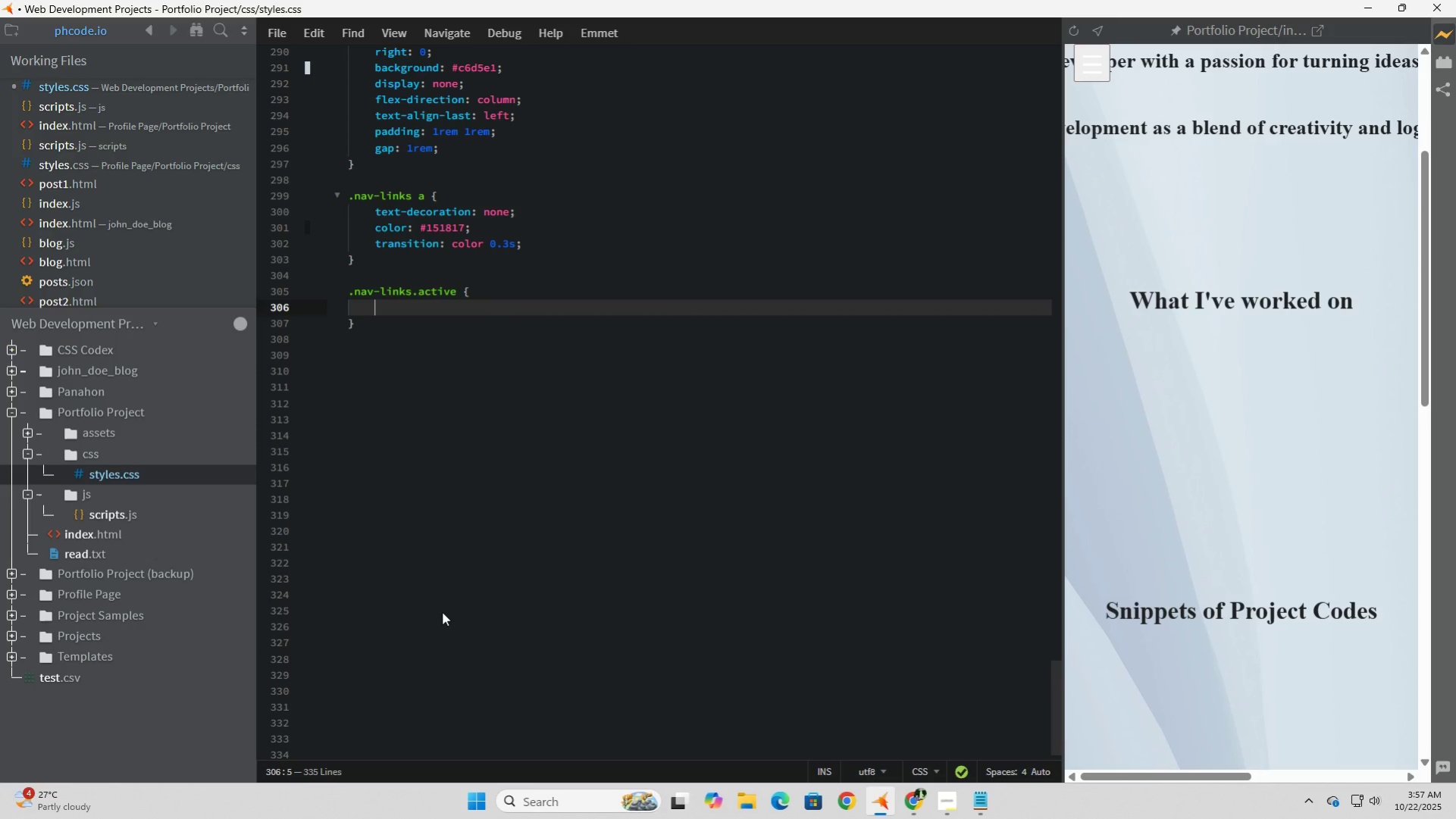 
 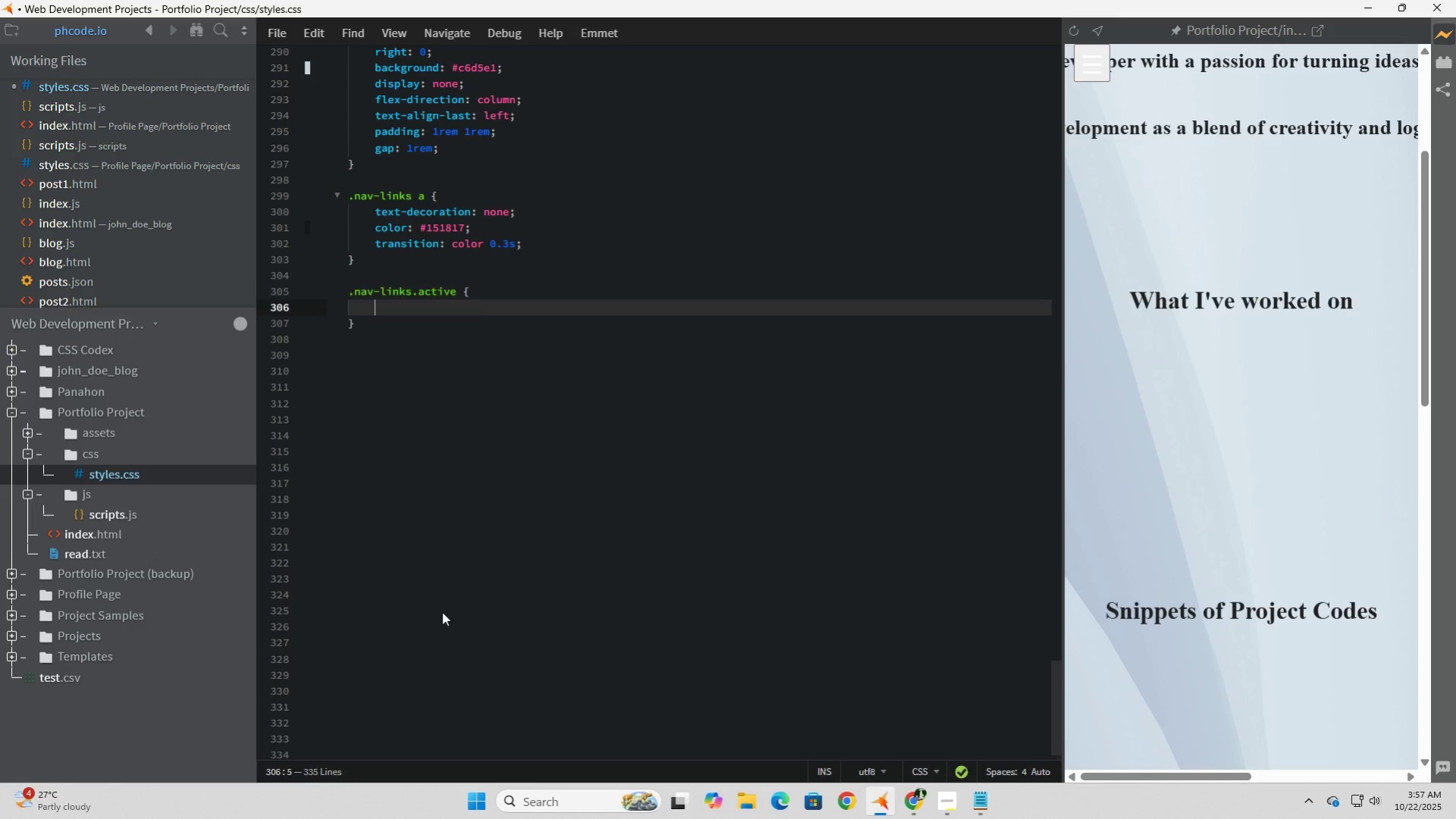 
key(Enter)
 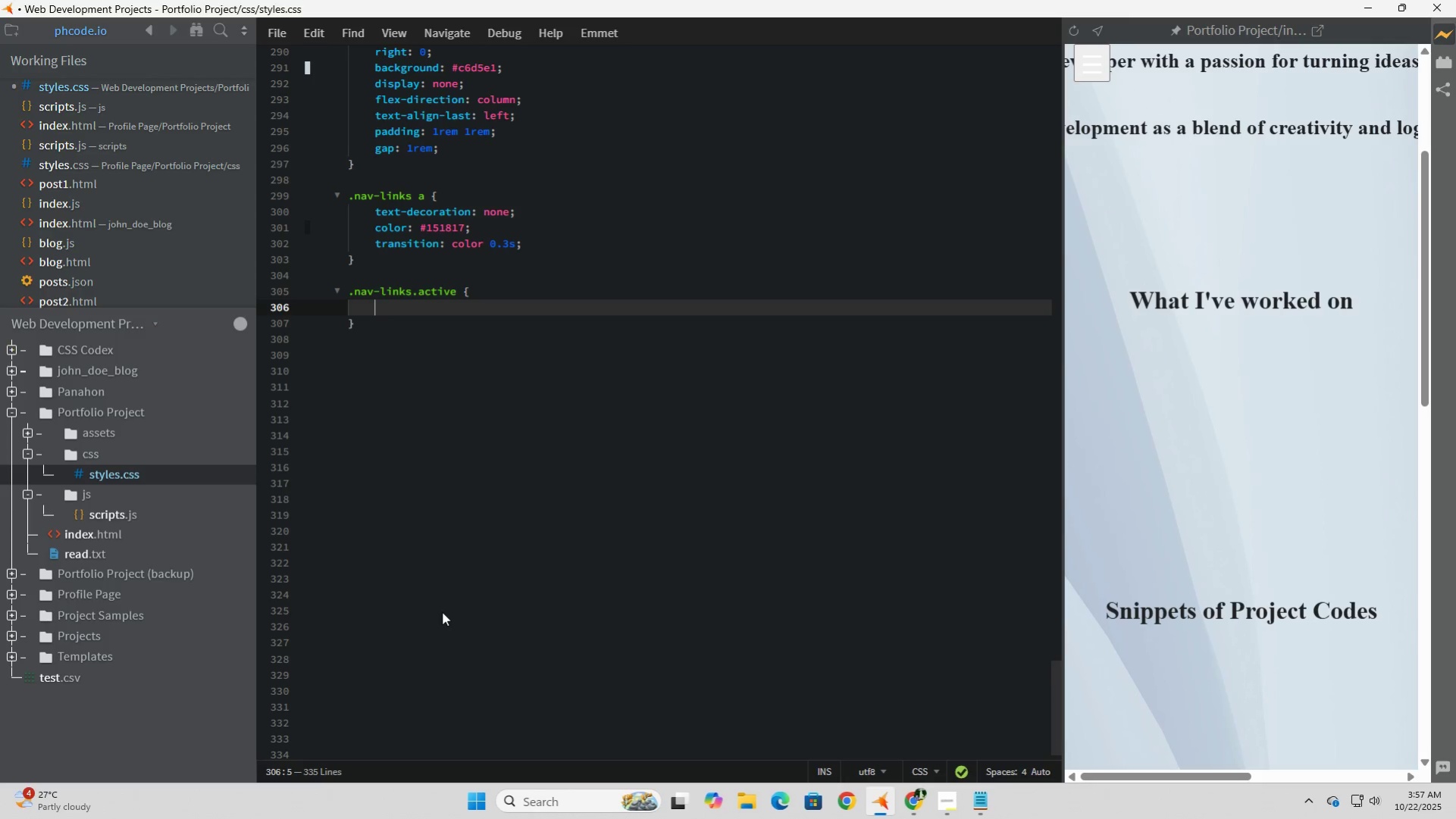 
type(display: flex;)
 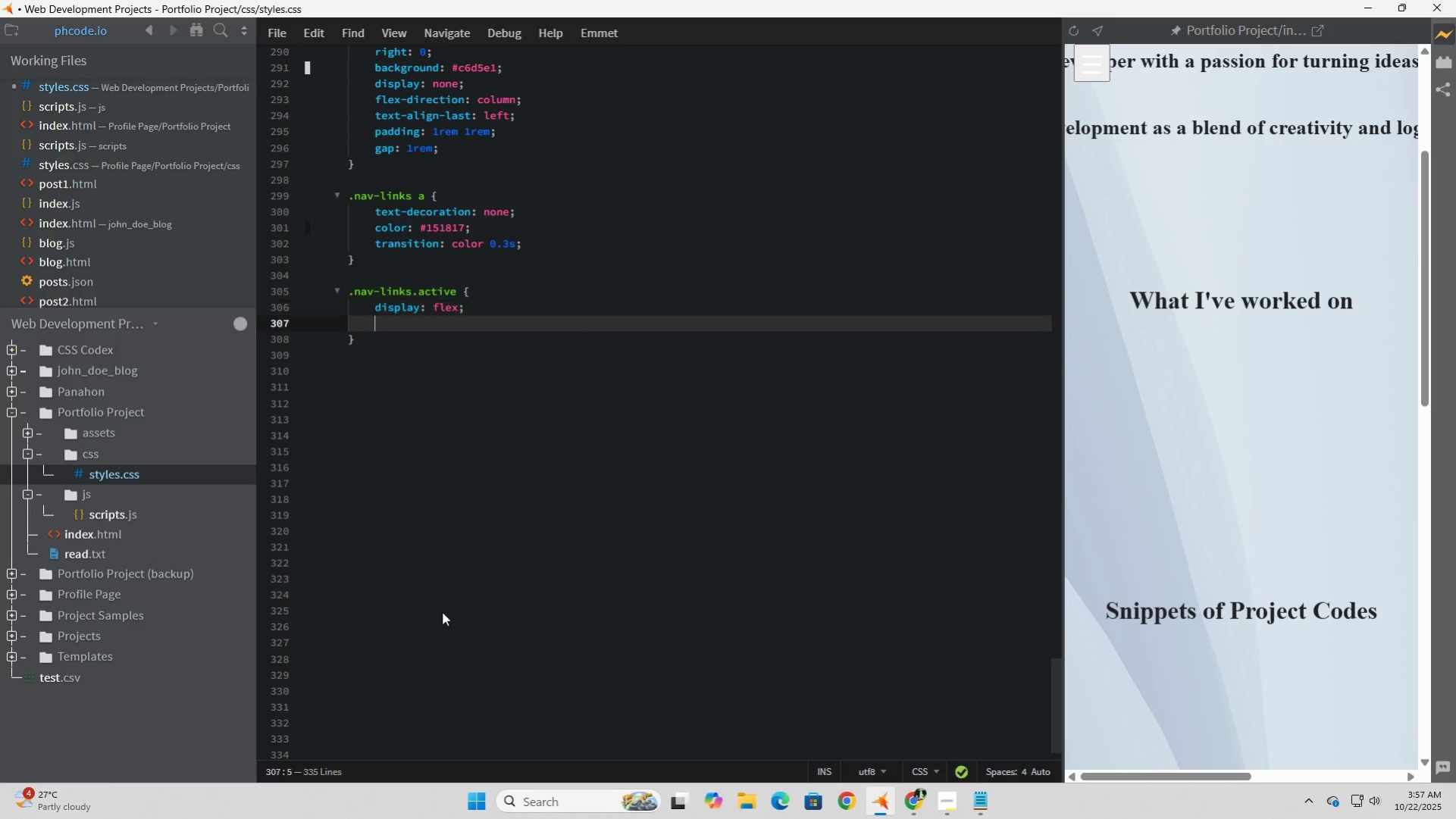 
key(Enter)